 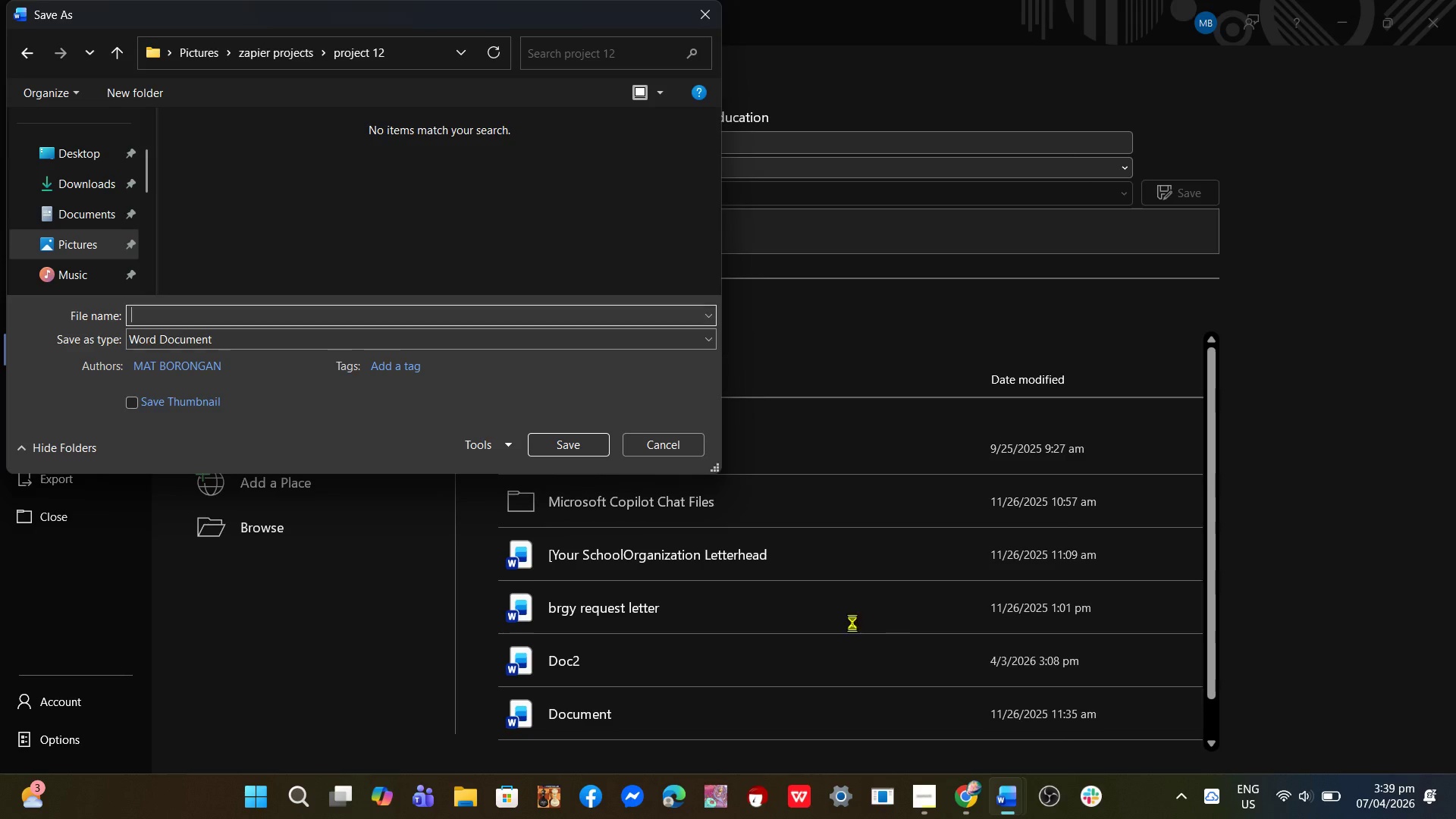 
key(Control+V)
 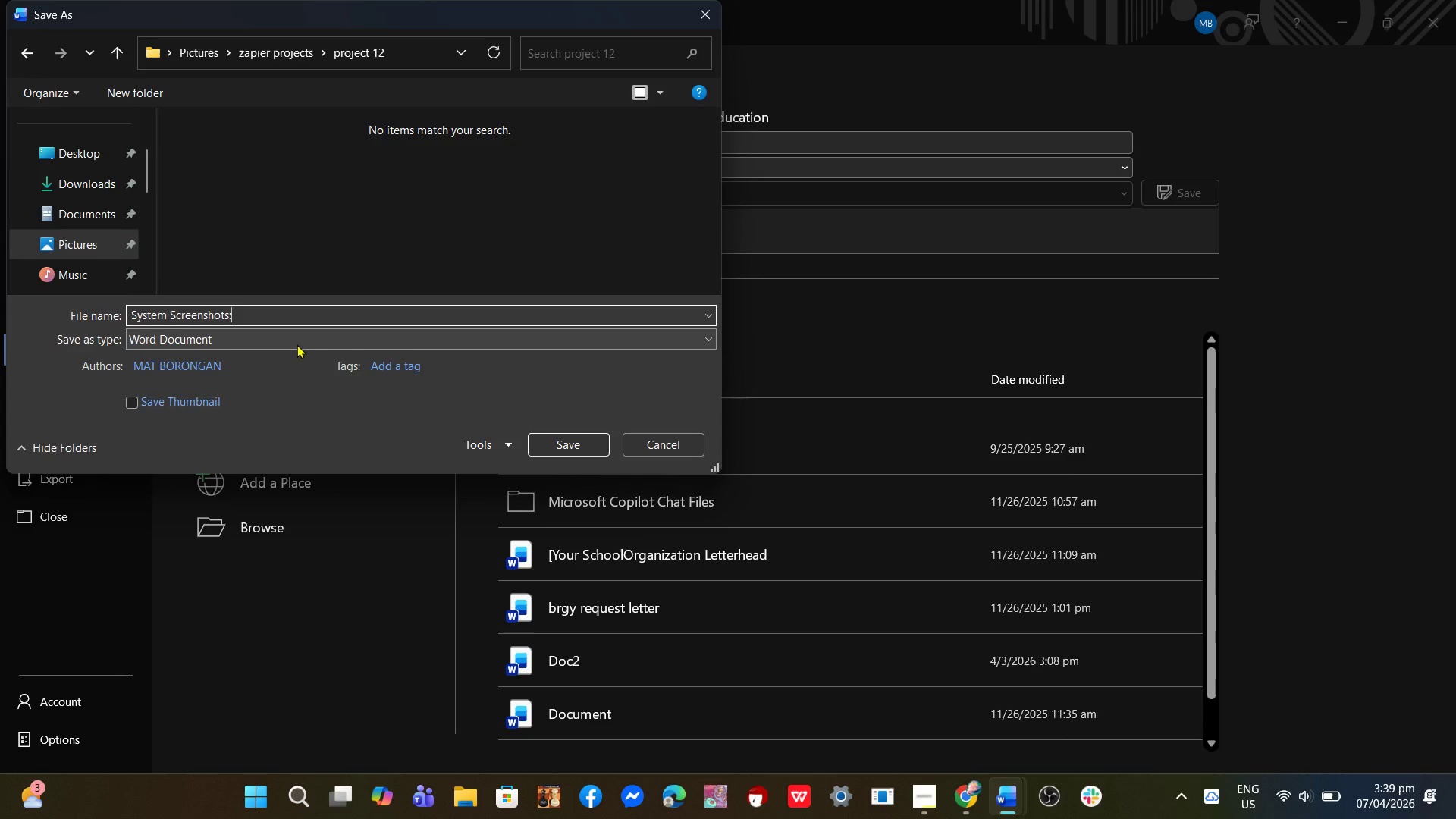 
left_click([297, 344])
 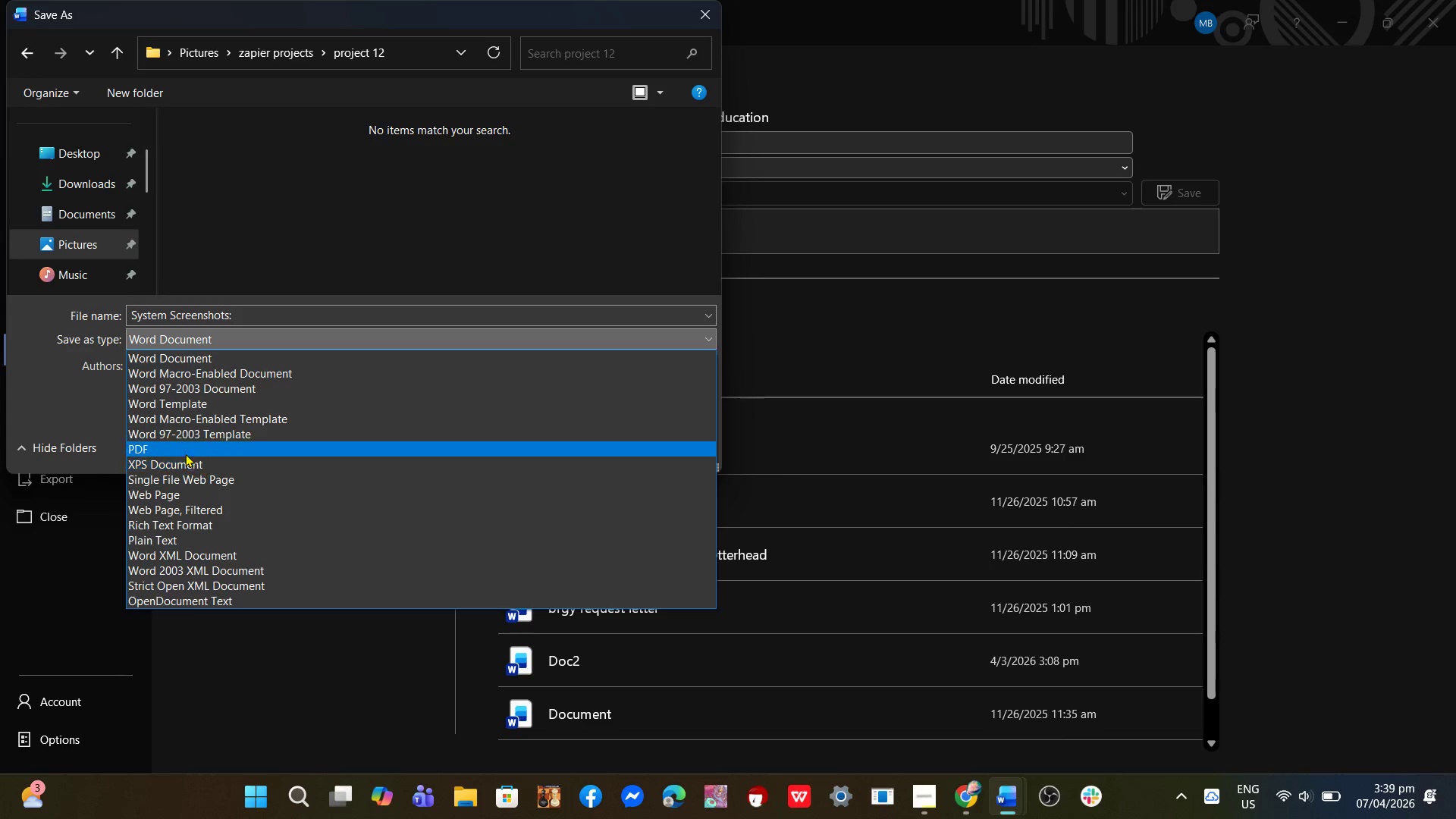 
left_click([177, 449])
 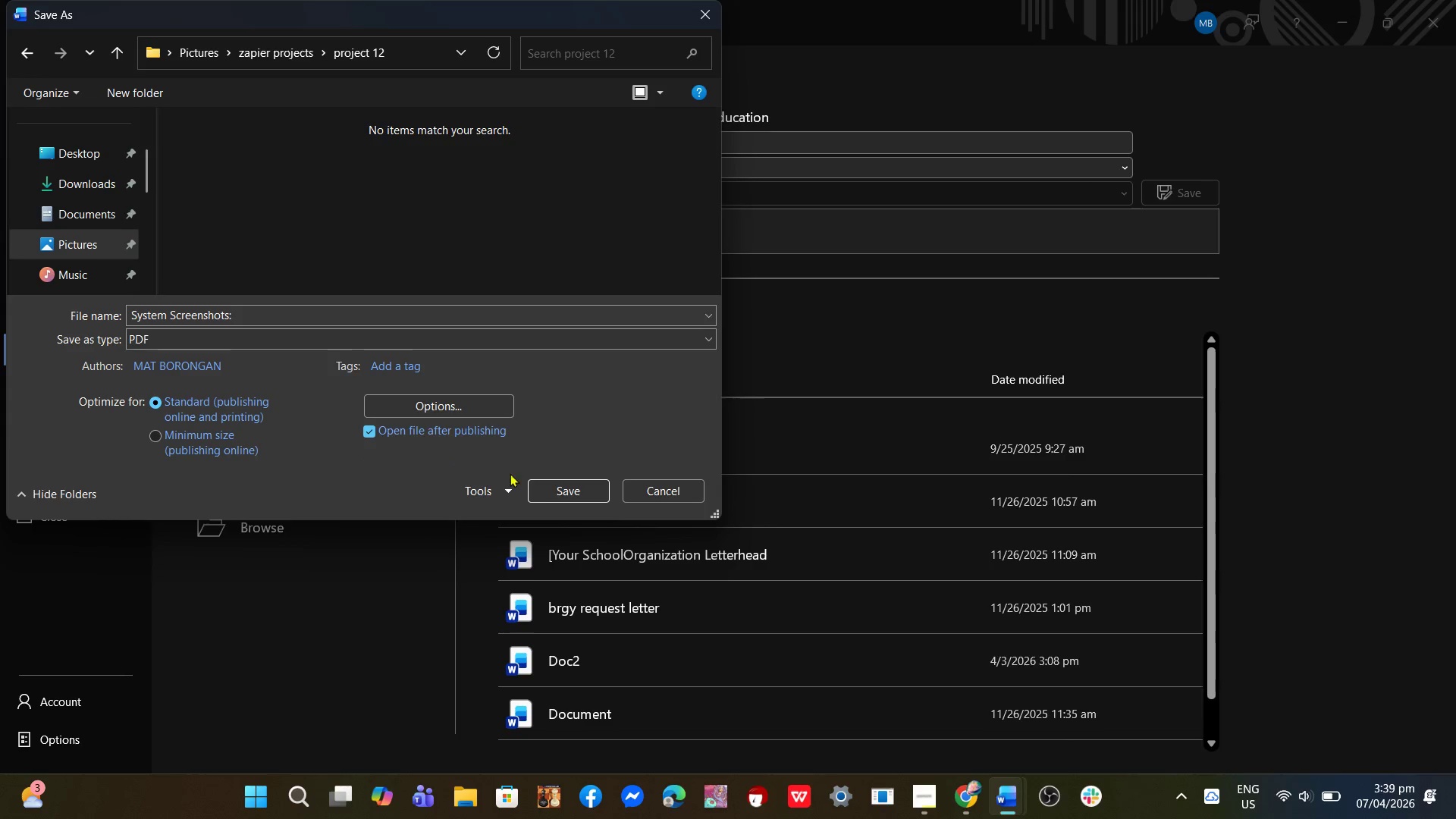 
left_click([568, 492])
 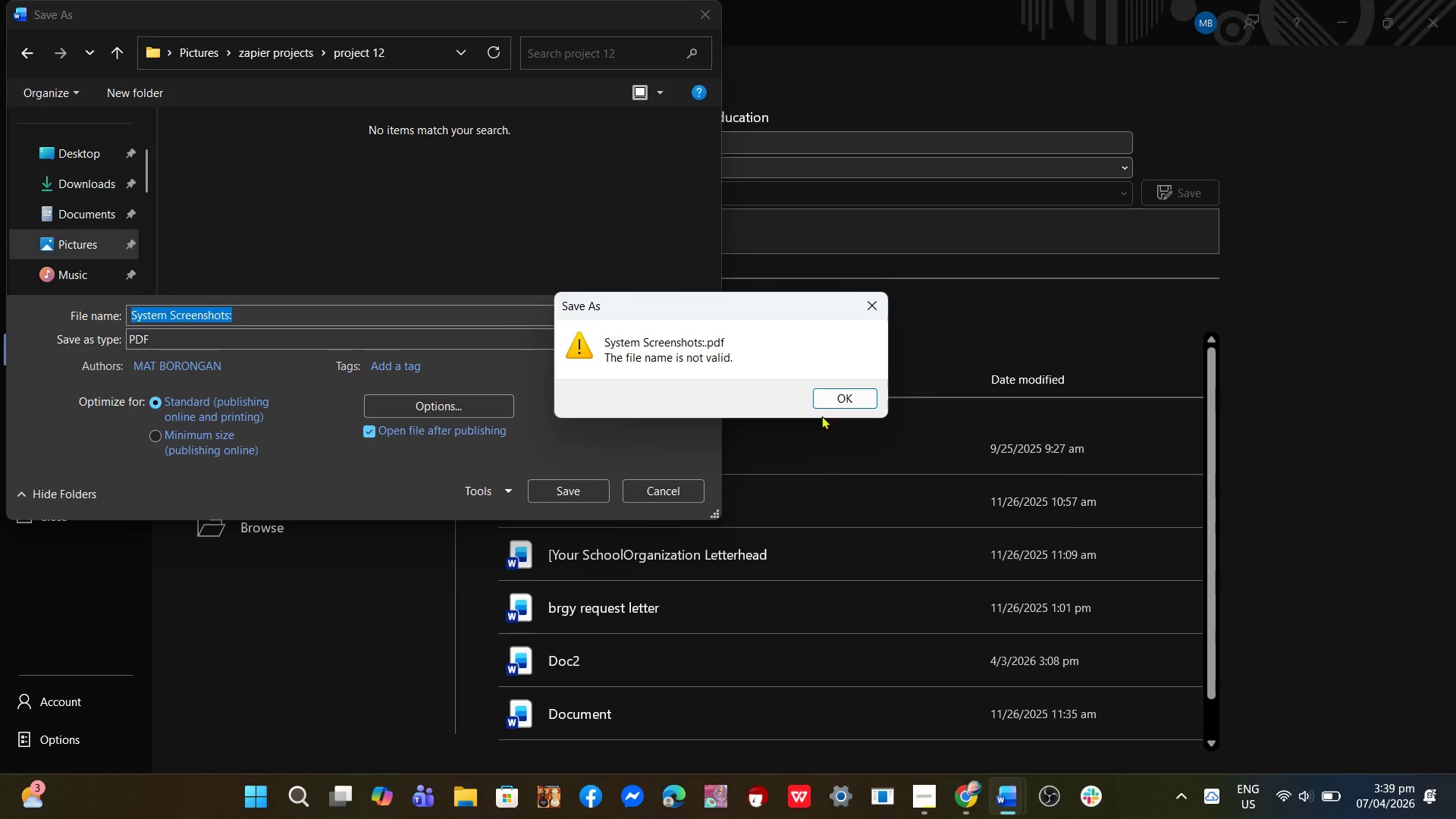 
left_click([840, 403])
 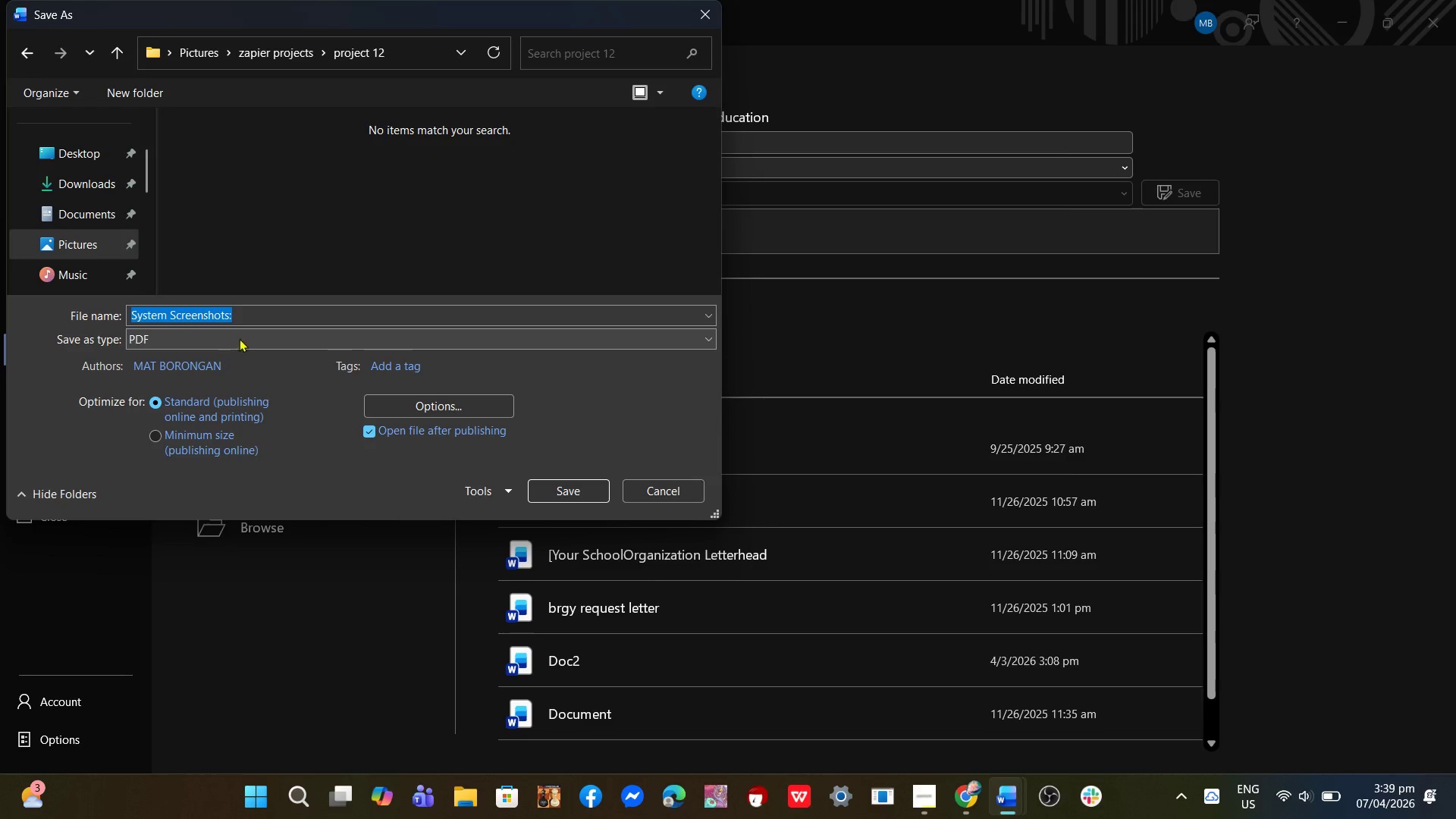 
left_click([252, 320])
 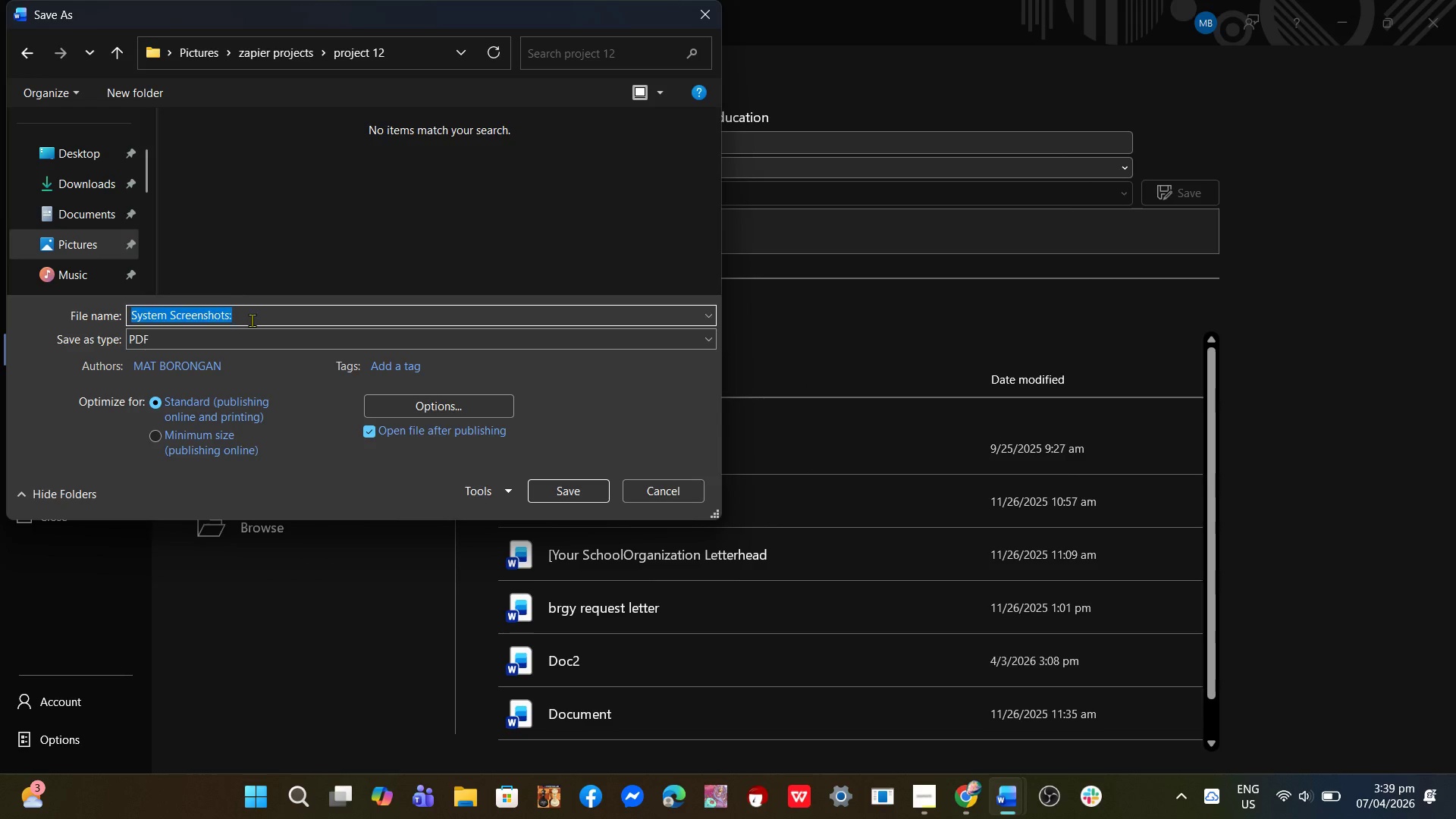 
key(Backspace)
 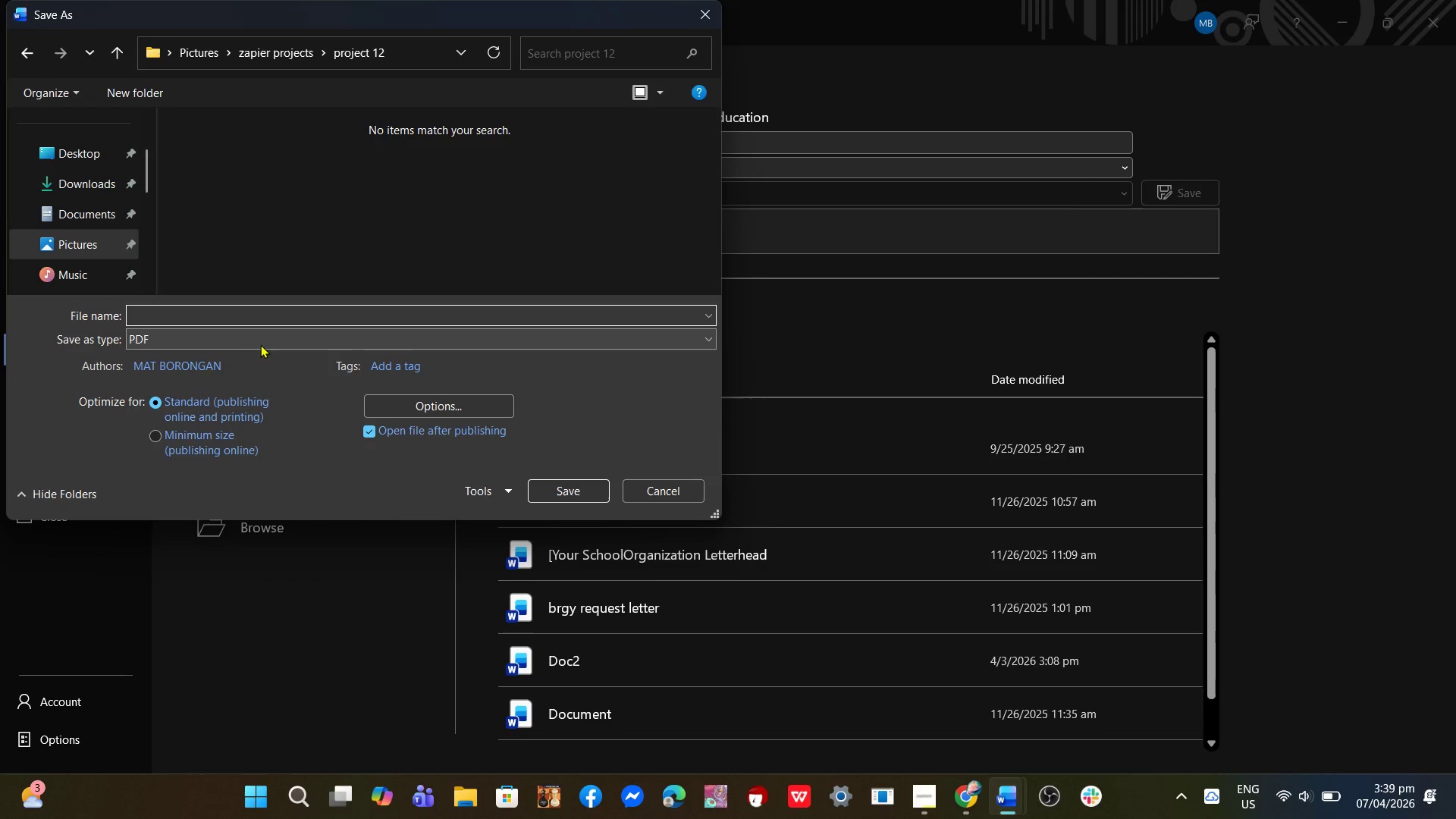 
key(Control+V)
 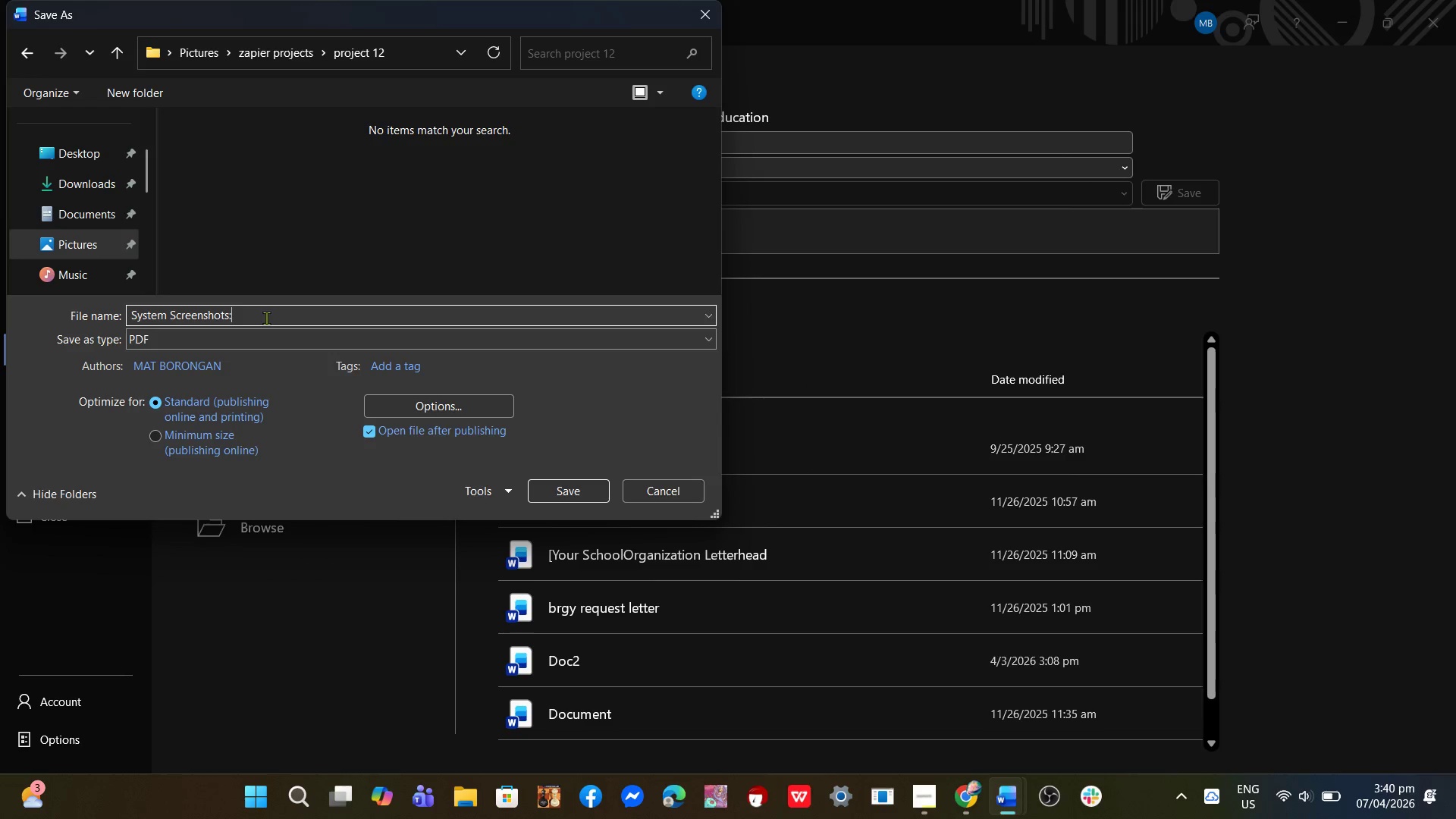 
key(Control+Backspace)
 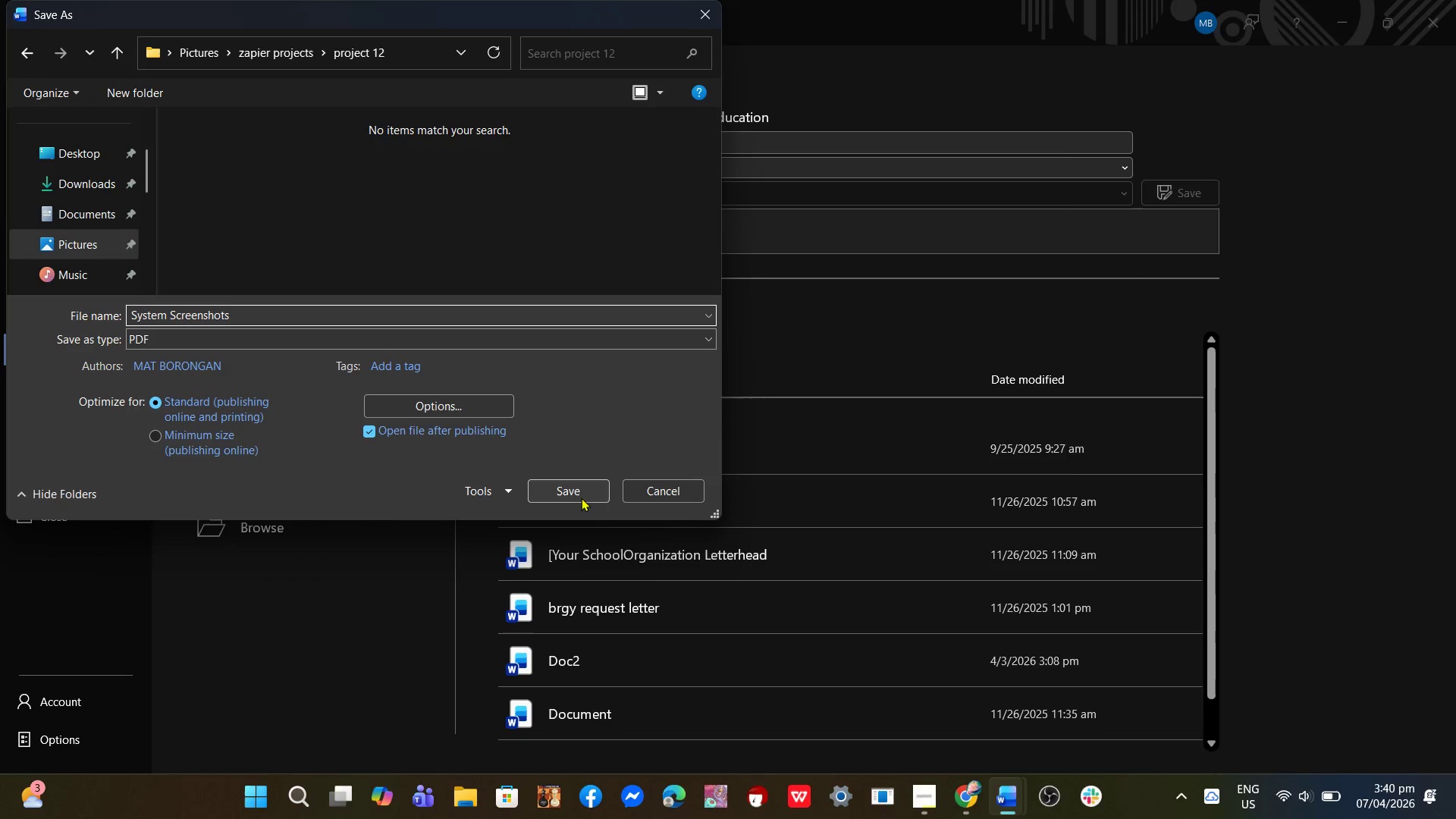 
left_click([581, 497])
 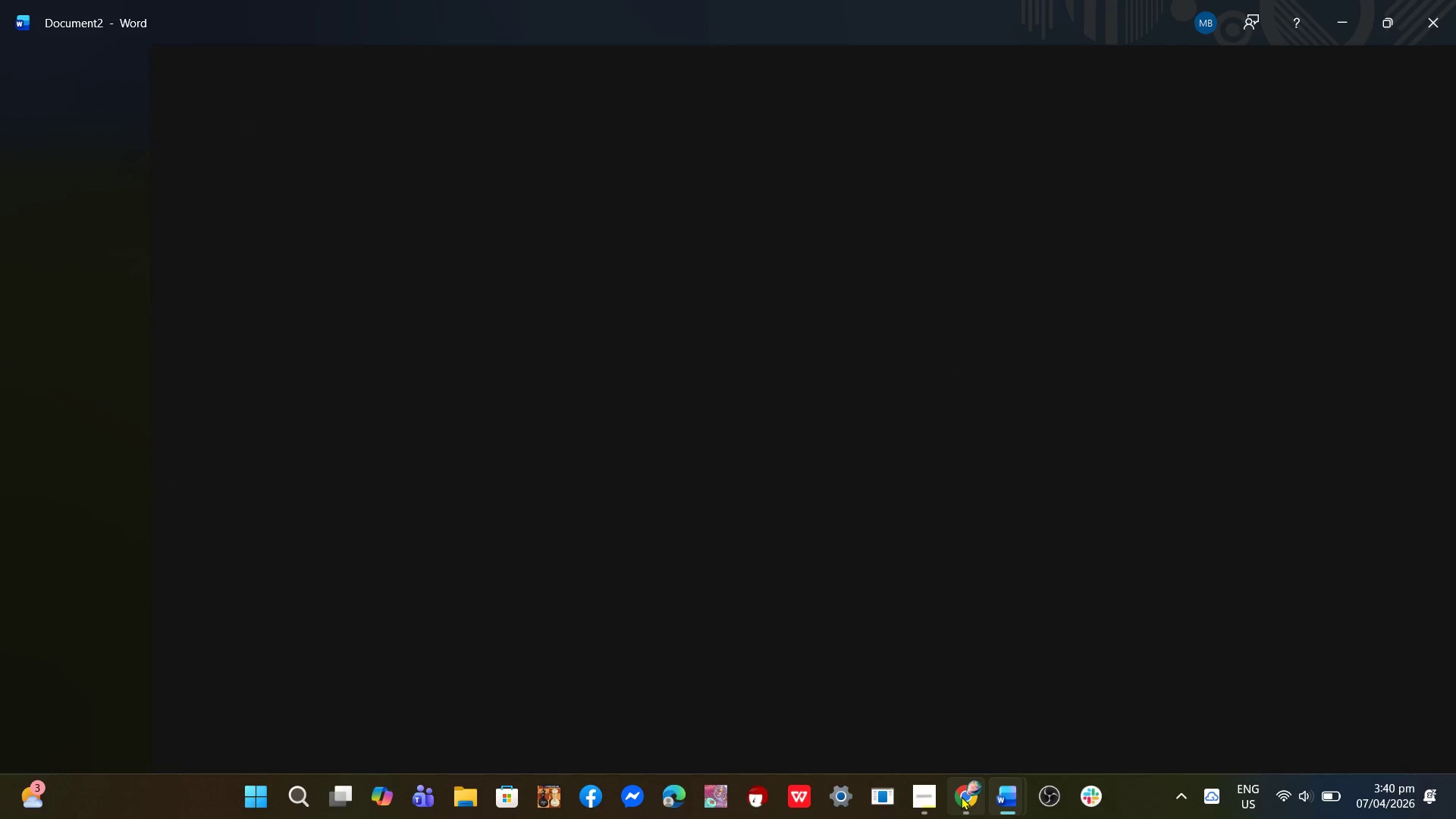 
left_click([924, 802])